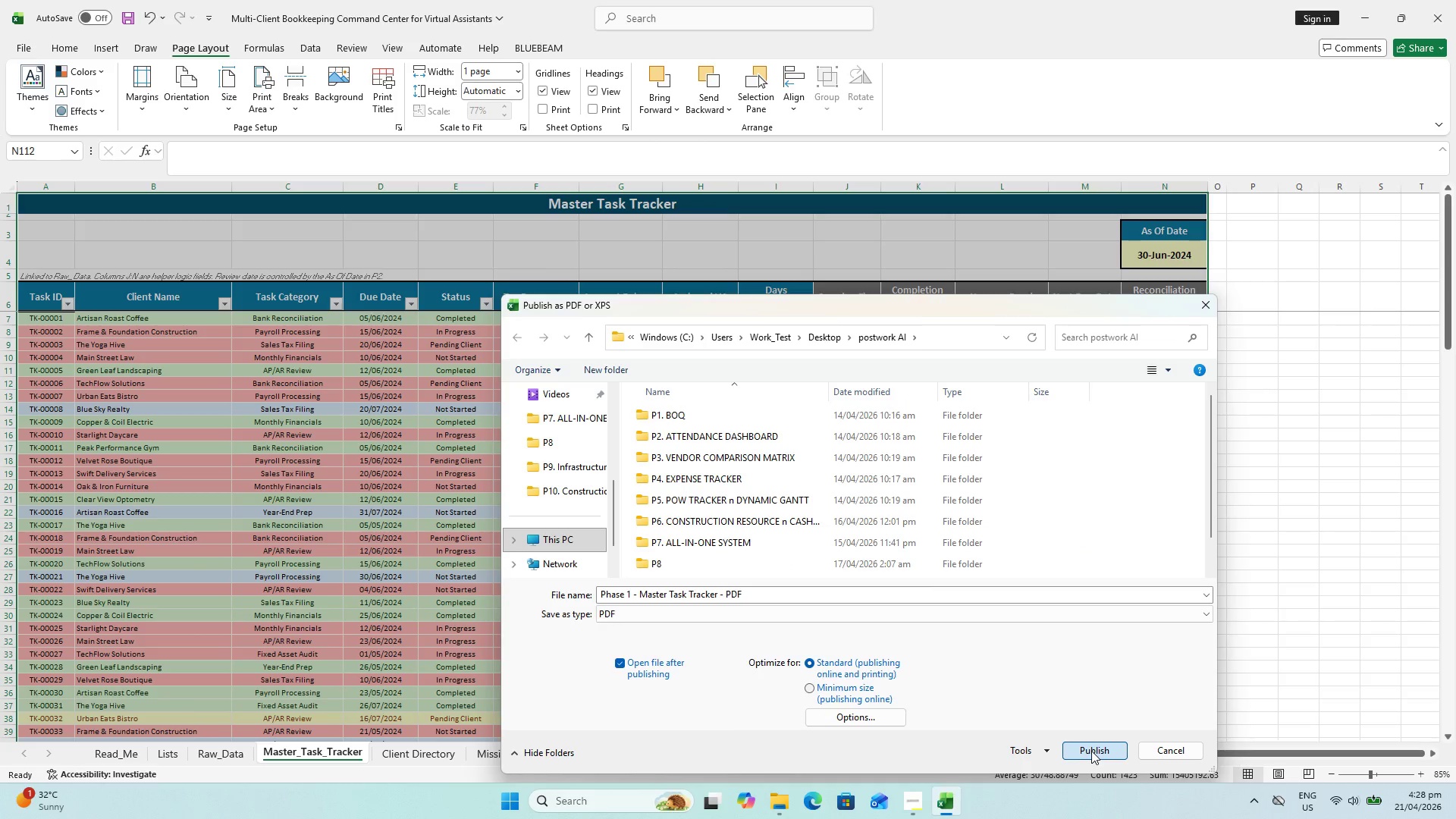 
wait(5.41)
 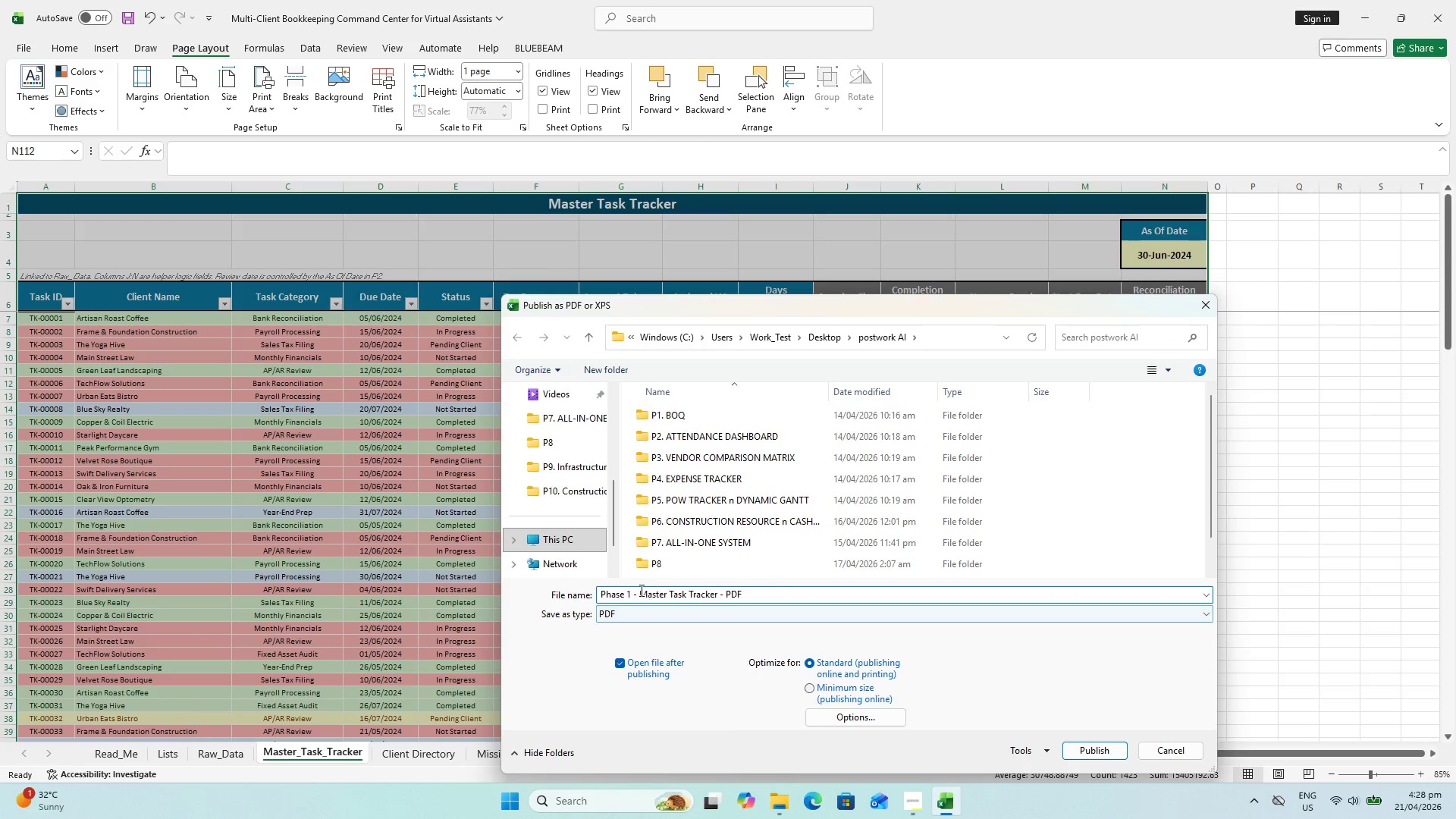 
left_click([1091, 751])
 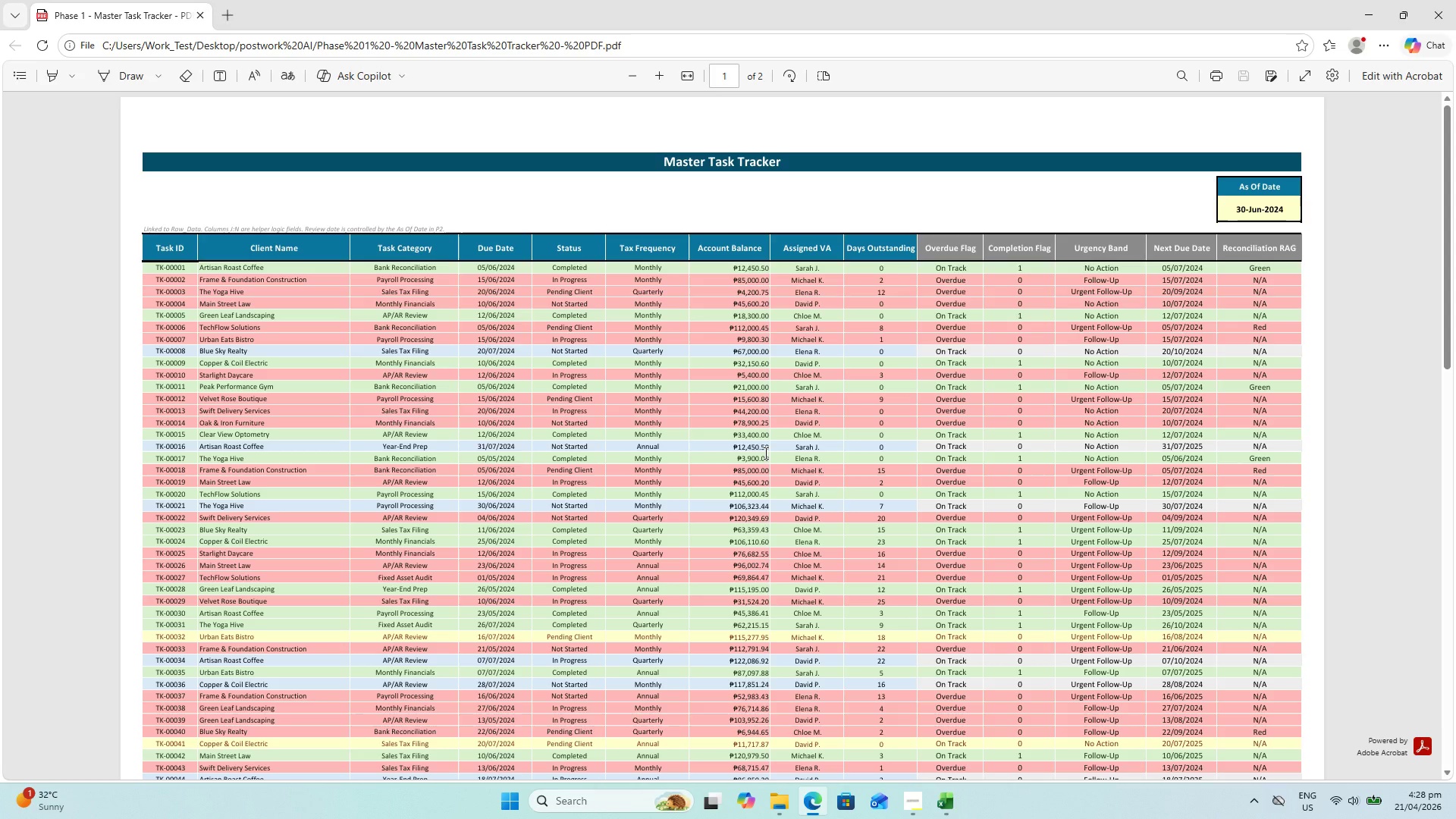 
wait(5.41)
 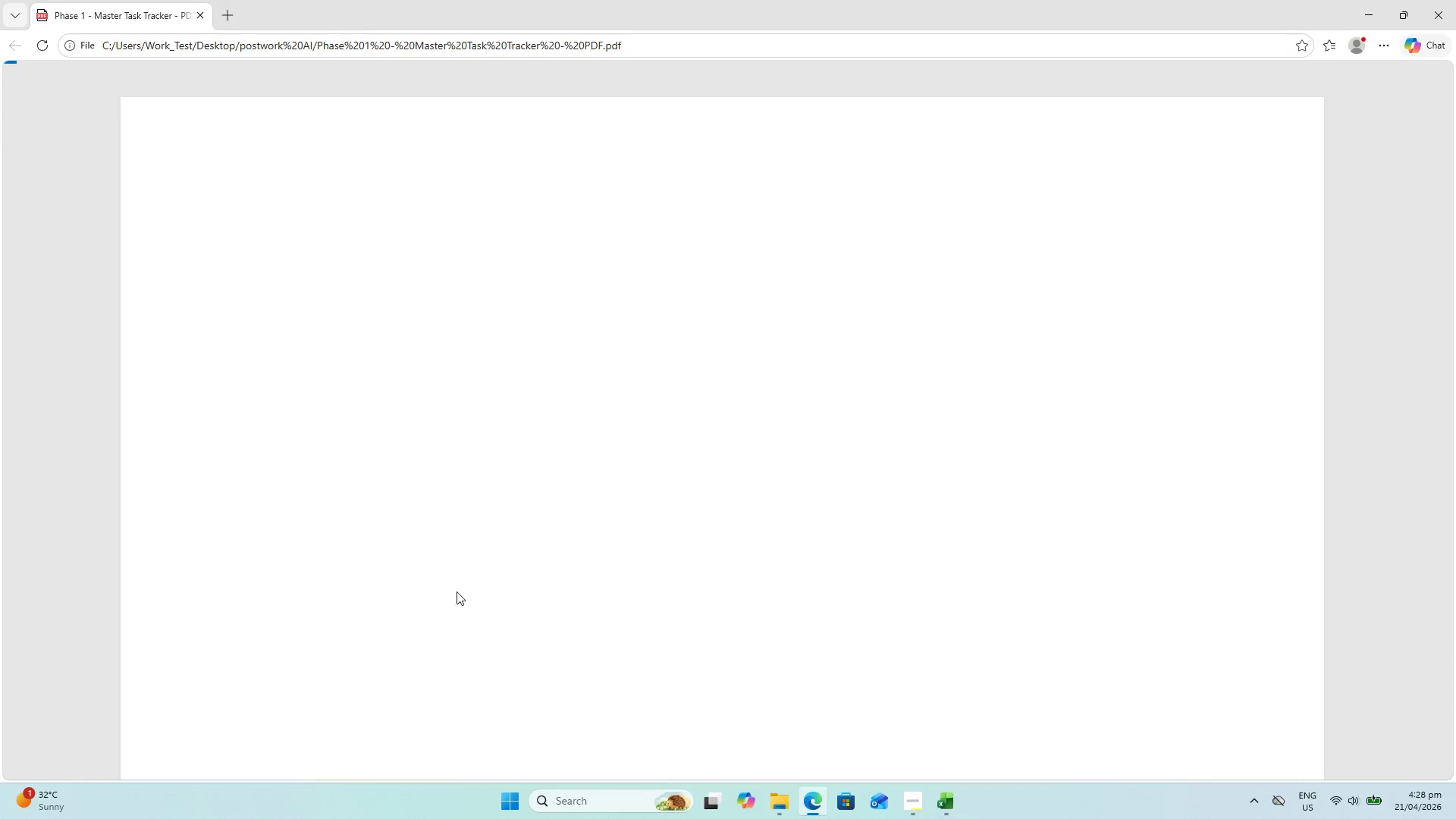 
hold_key(key=ControlLeft, duration=0.84)
scroll: coordinate [579, 419], scroll_direction: up, amount: 3.0
 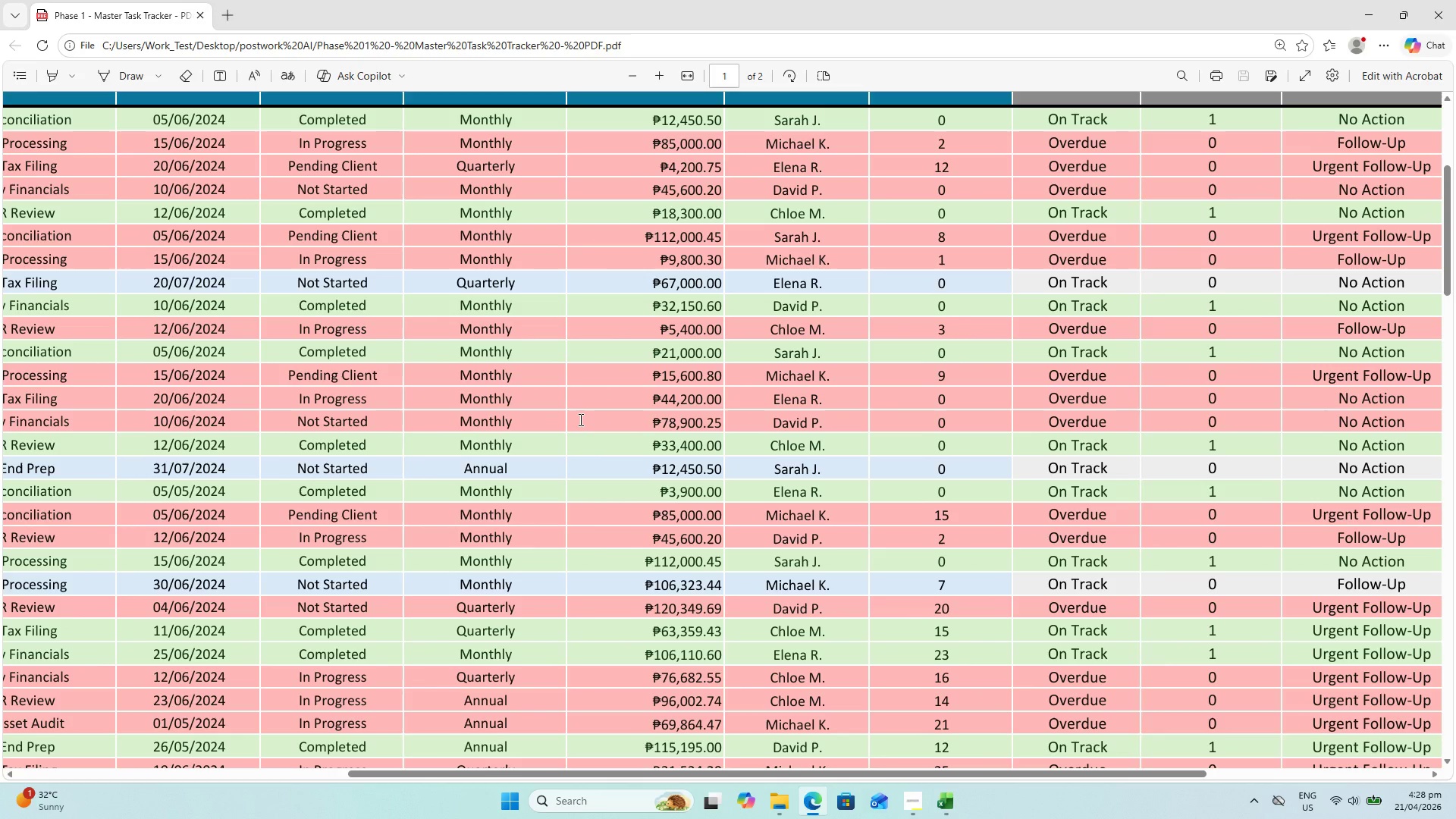 
hold_key(key=ControlLeft, duration=0.92)
scroll: coordinate [579, 420], scroll_direction: down, amount: 20.0
 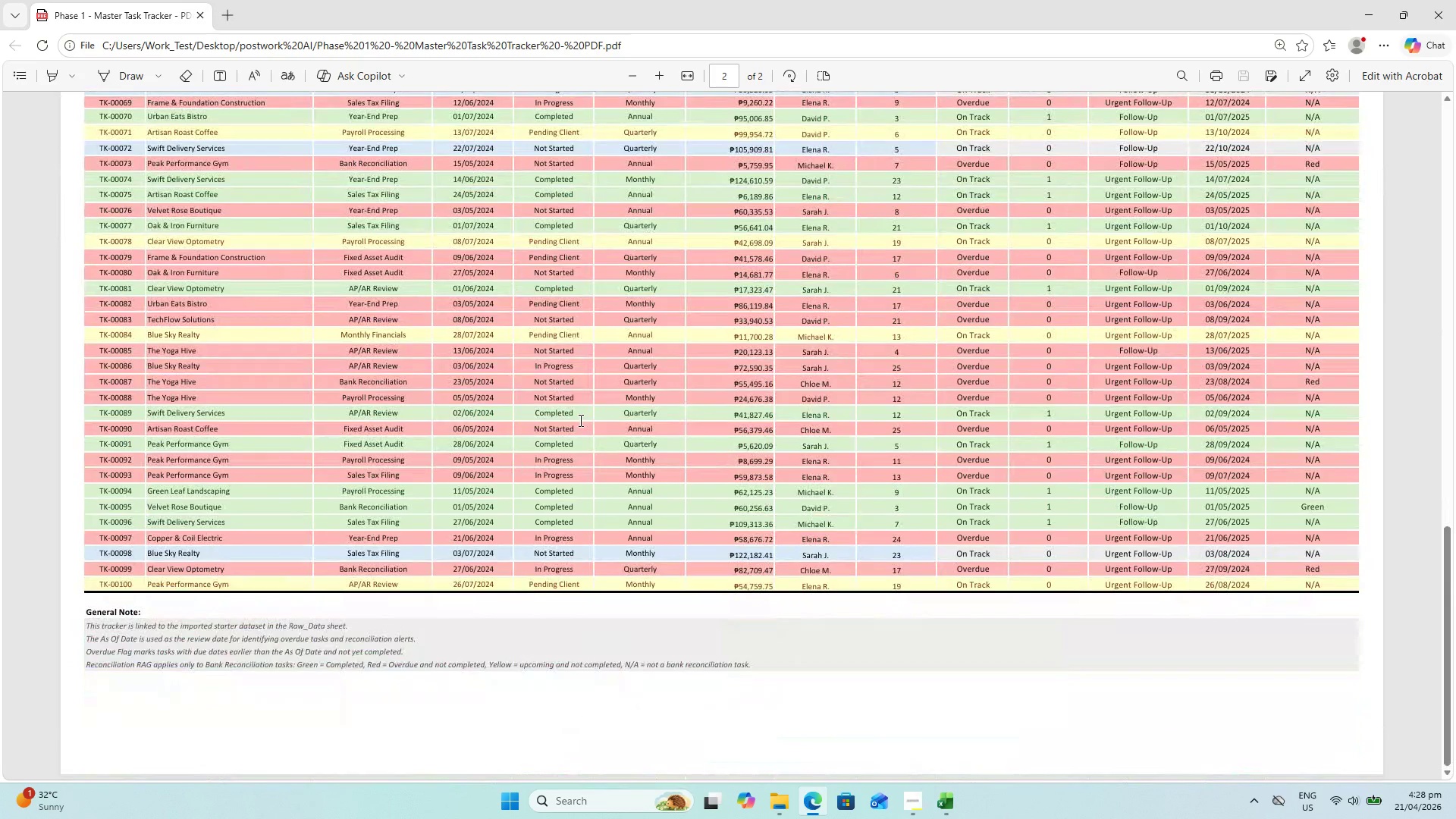 
key(Control+S)
 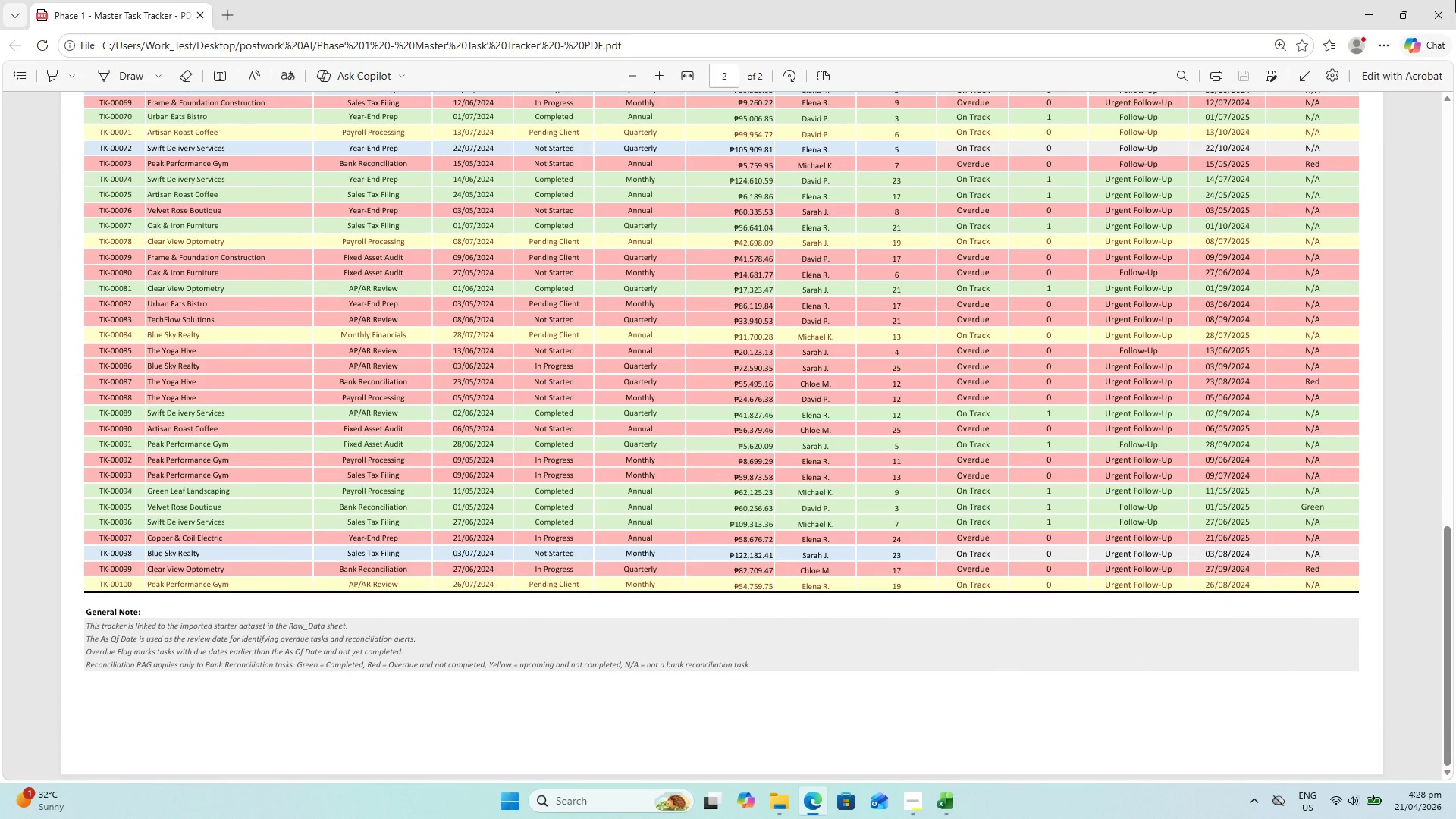 
left_click([1454, 0])
 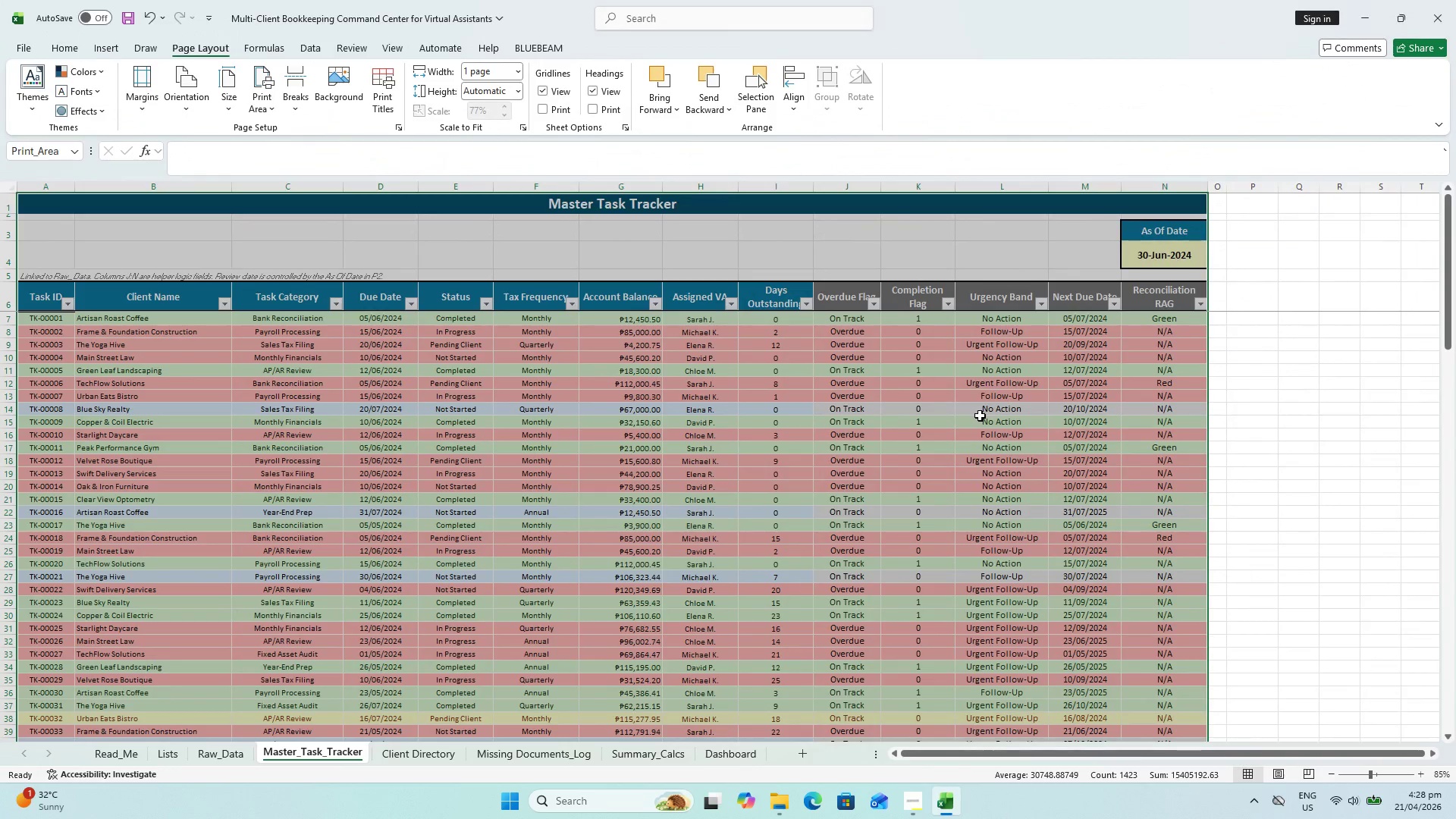 
scroll: coordinate [1143, 466], scroll_direction: up, amount: 3.0
 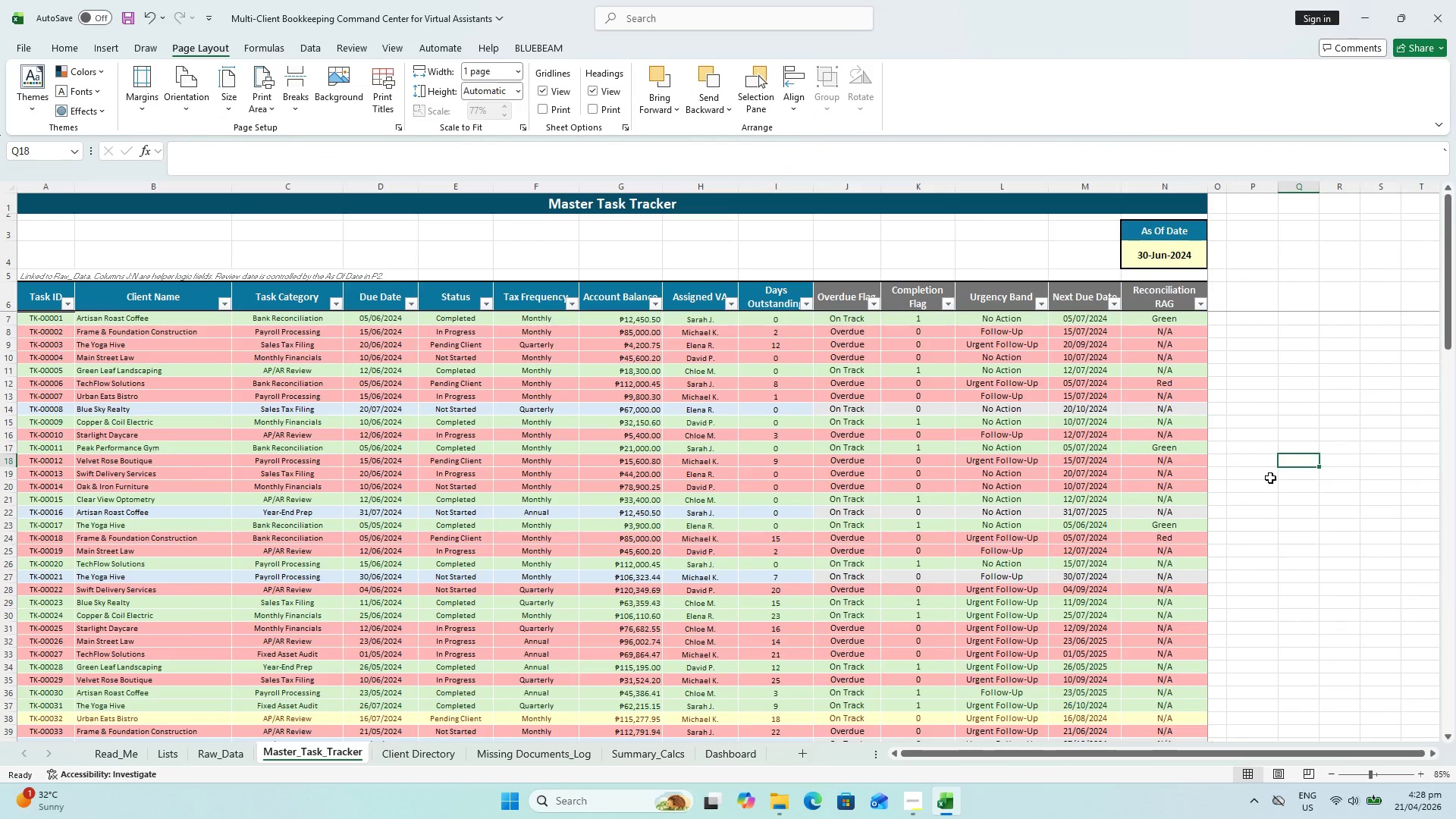 